 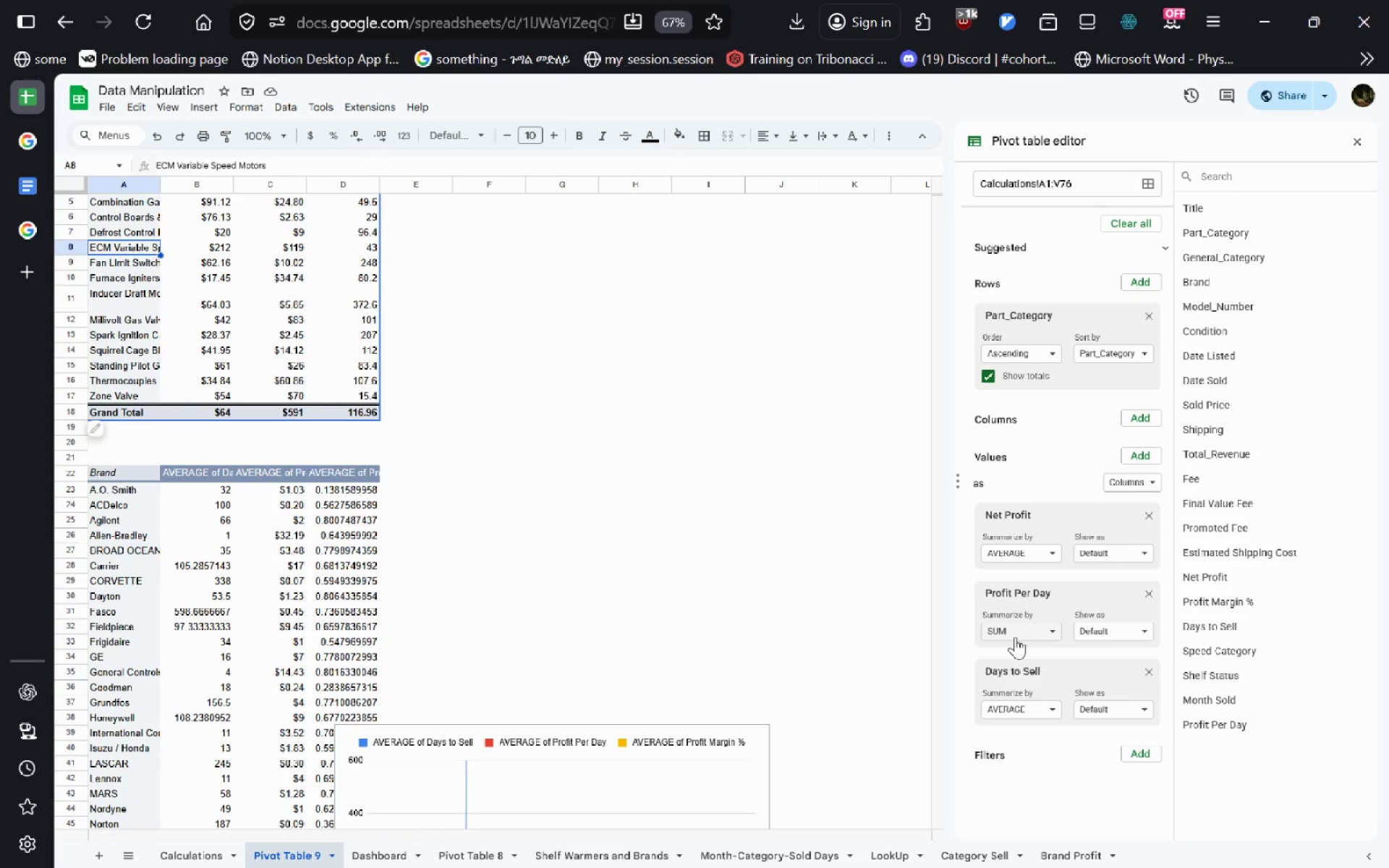 
left_click([1015, 637])
 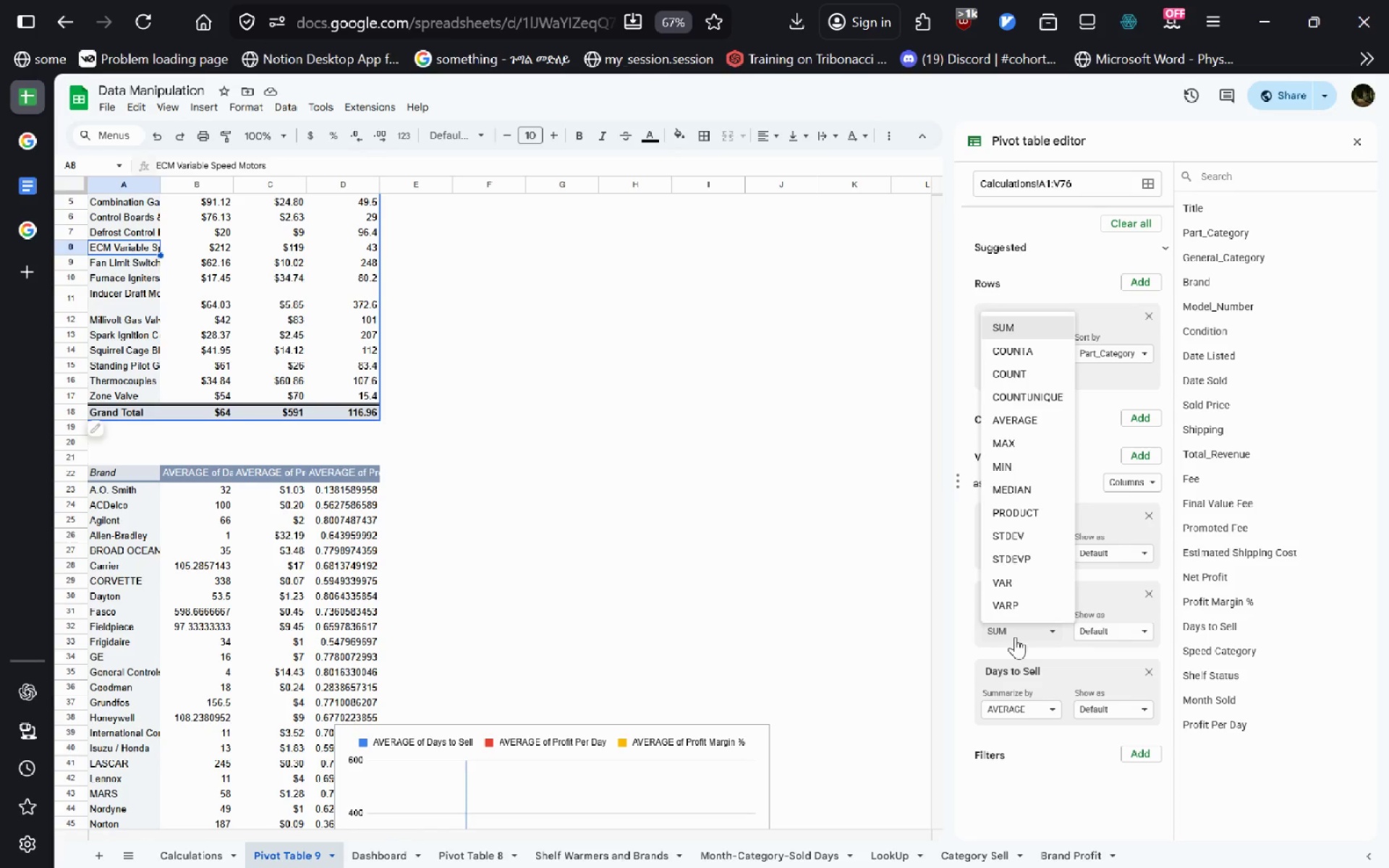 
left_click([1015, 637])
 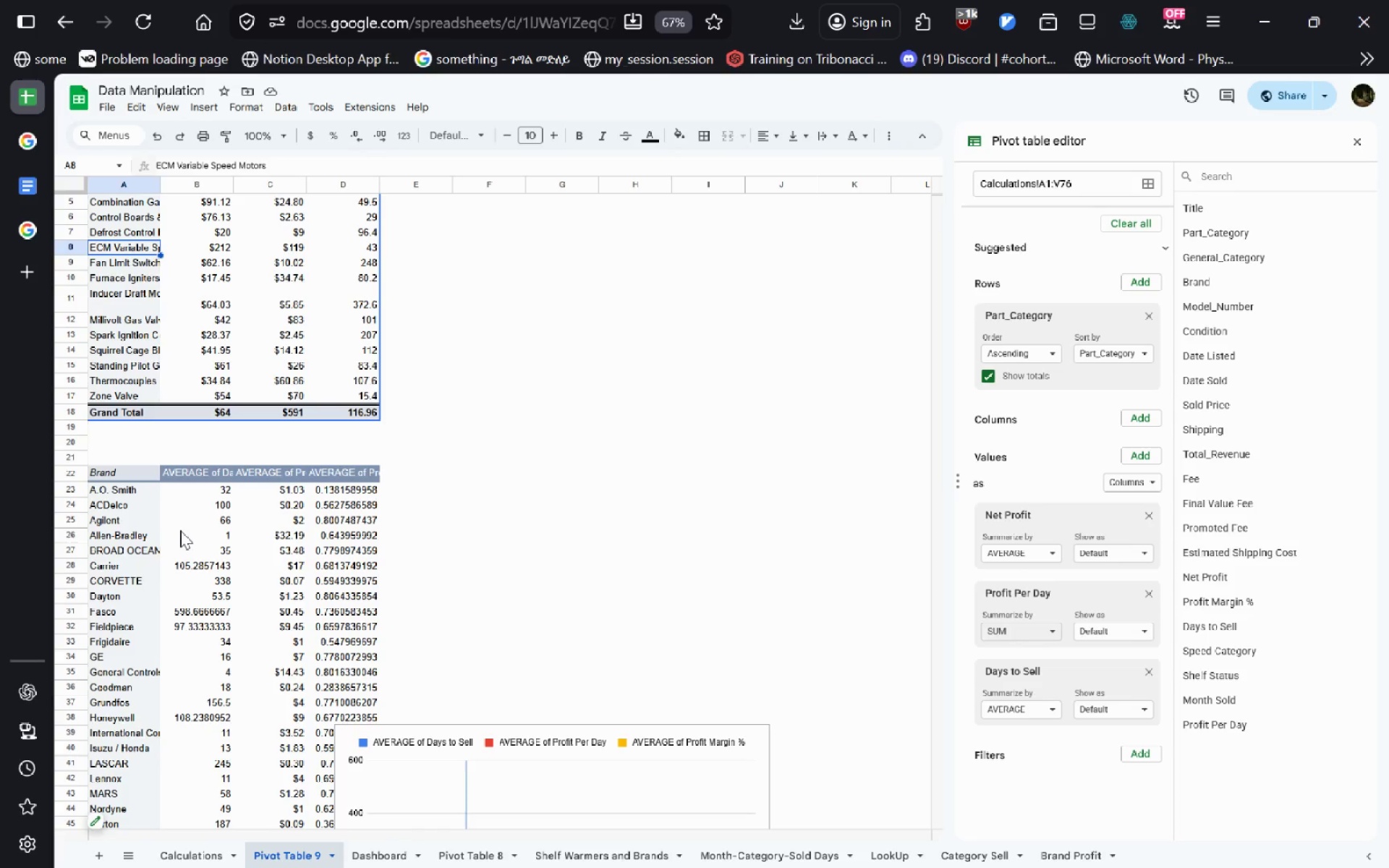 
left_click([180, 530])
 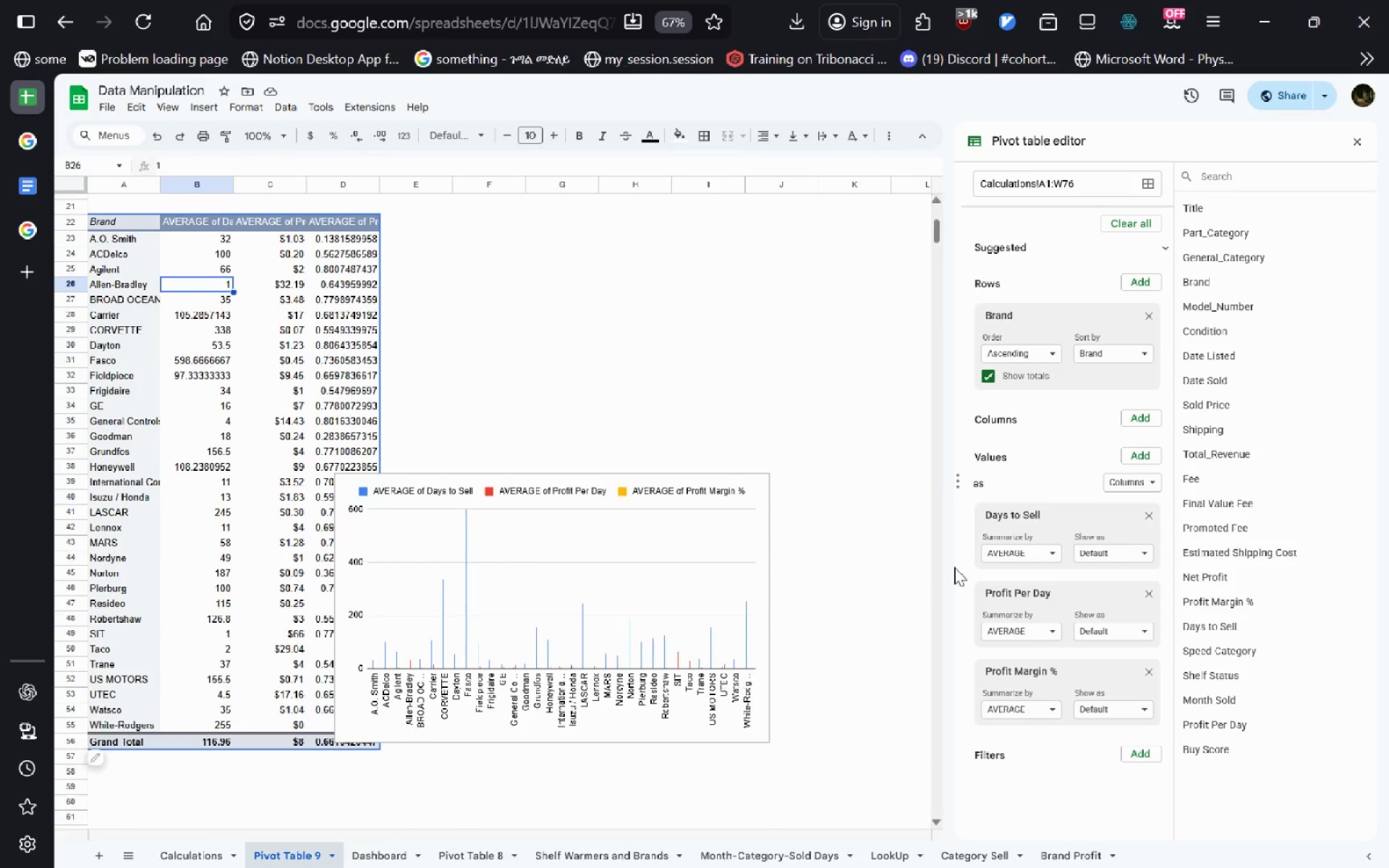 
left_click([993, 556])
 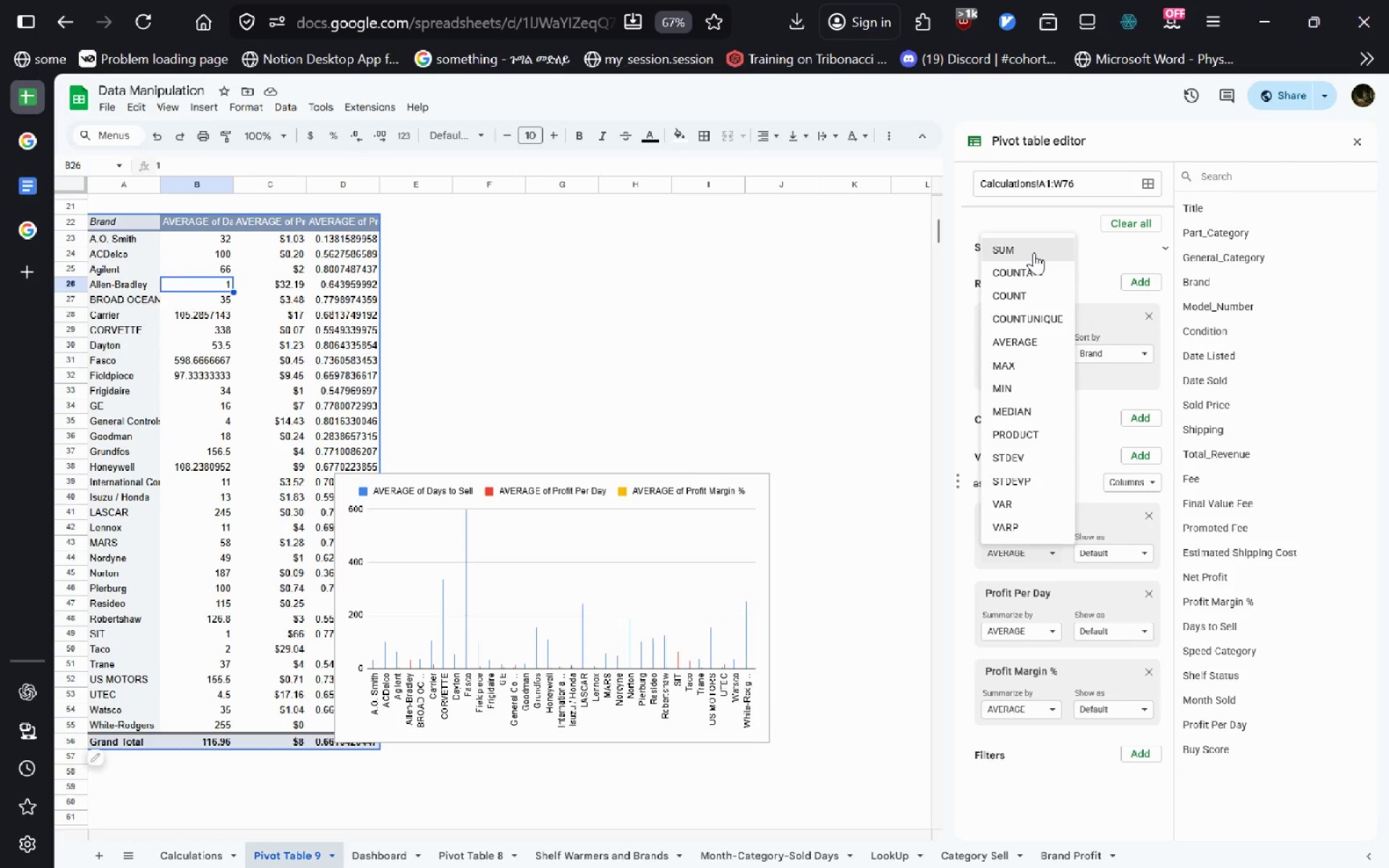 
left_click([1034, 252])
 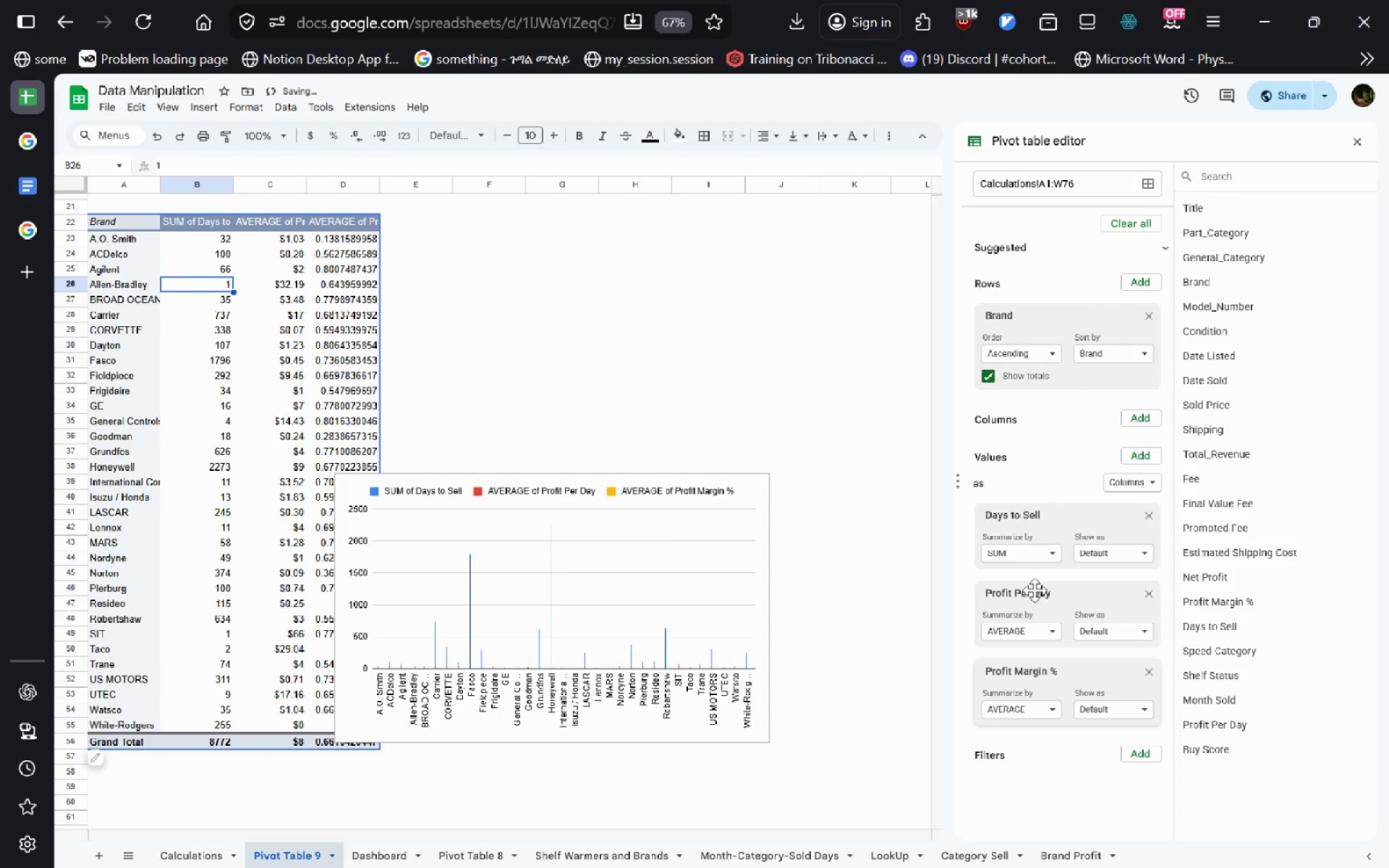 
left_click([1023, 634])
 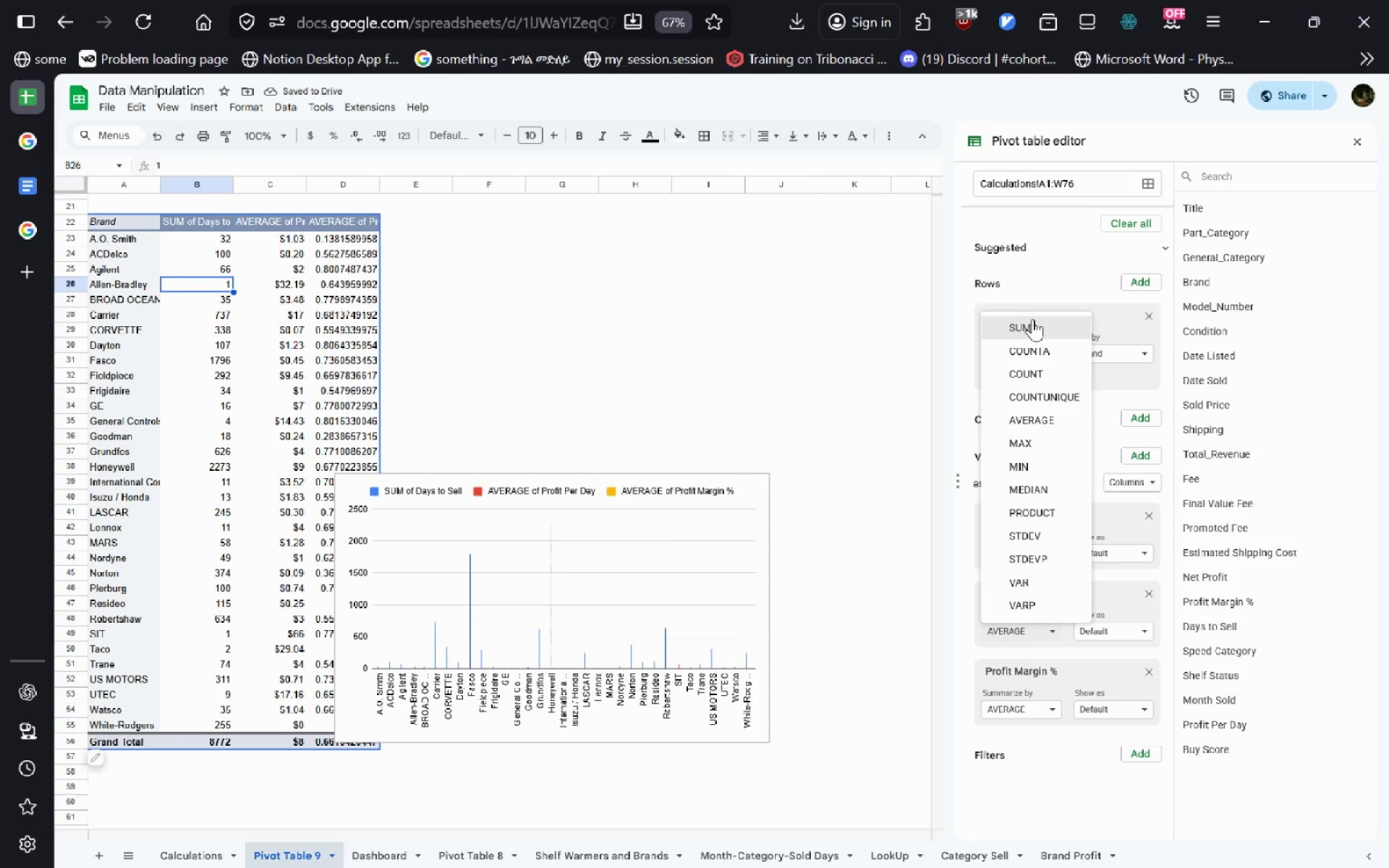 
left_click([1032, 320])
 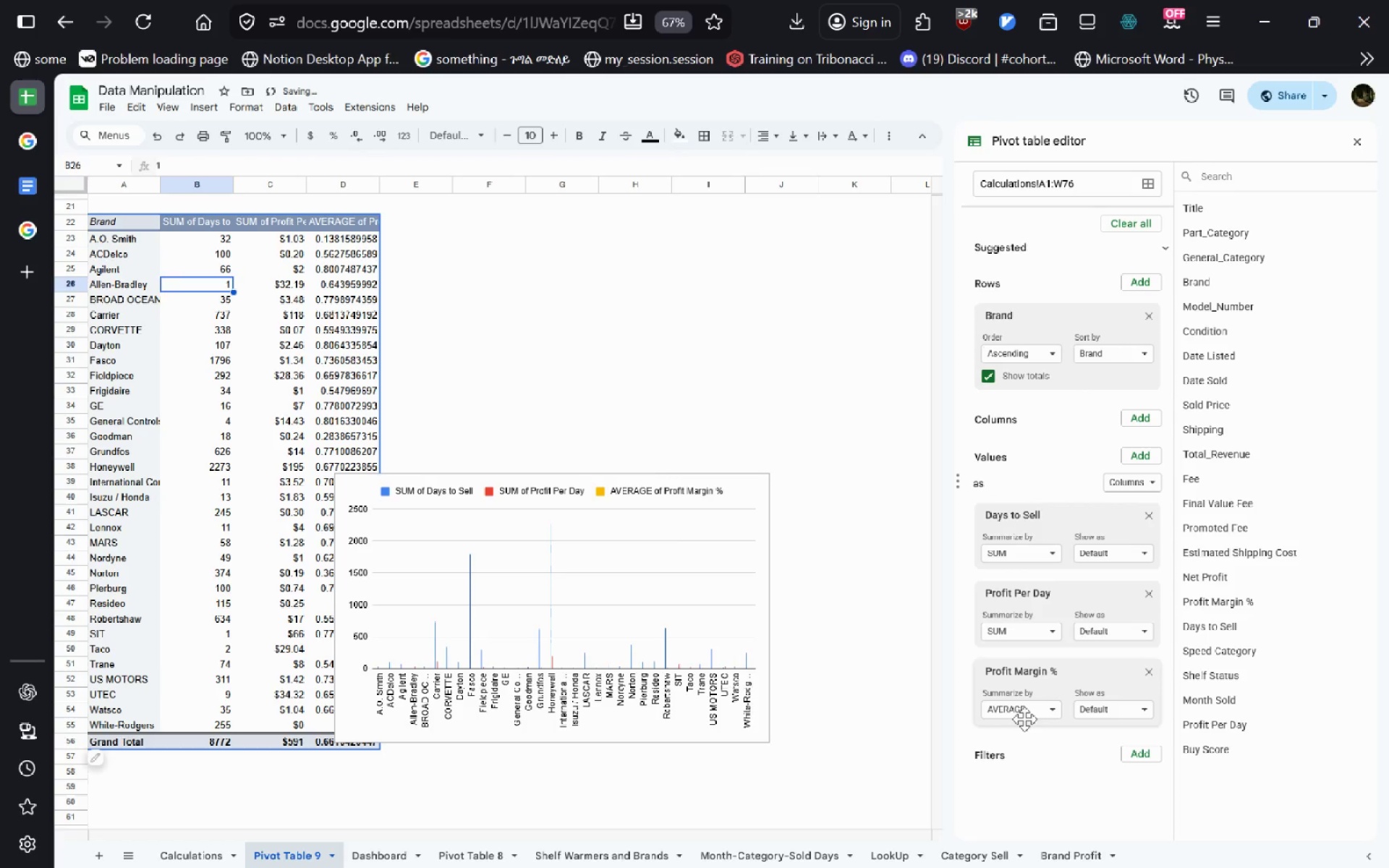 
left_click([1024, 718])
 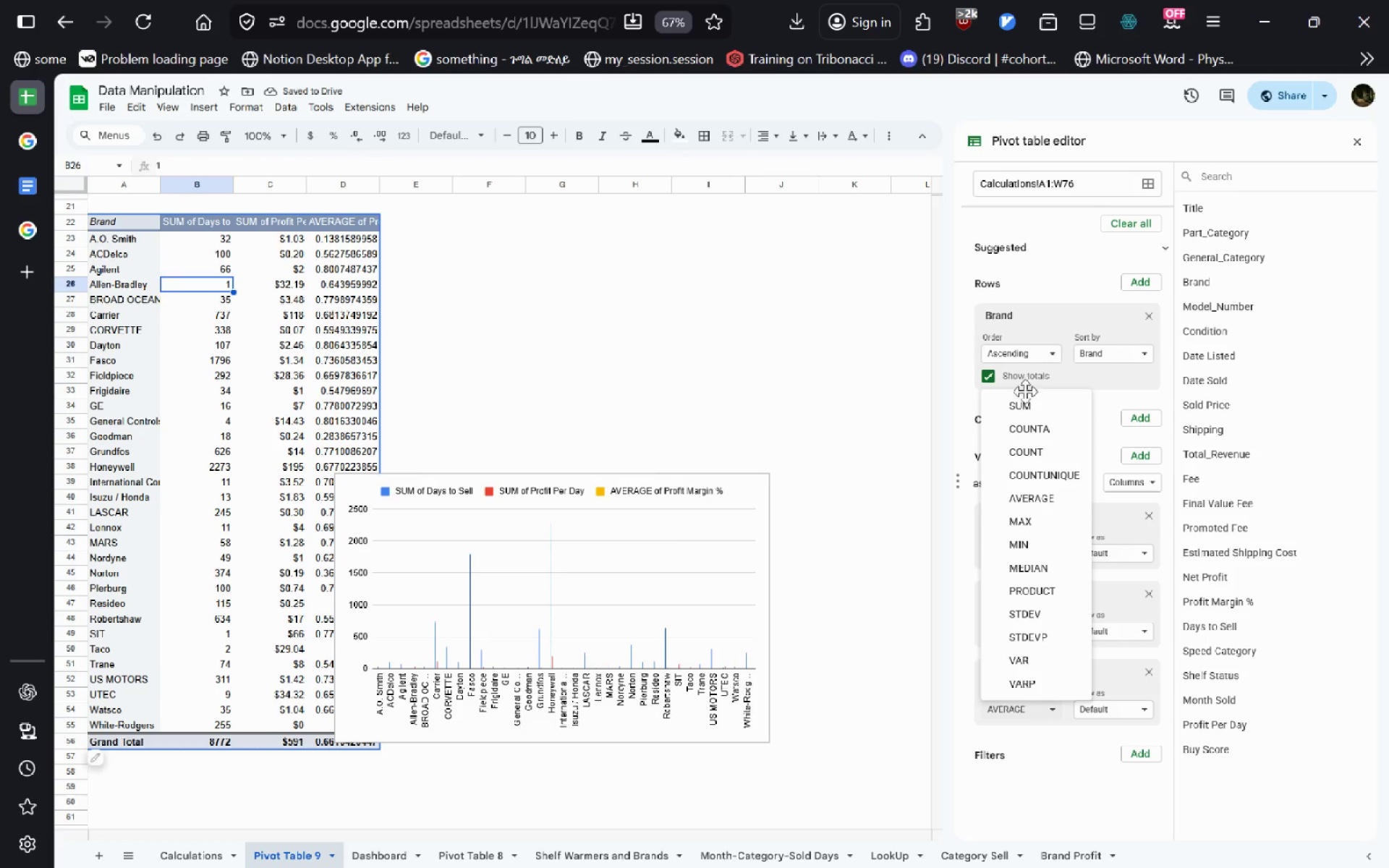 
left_click([1023, 396])
 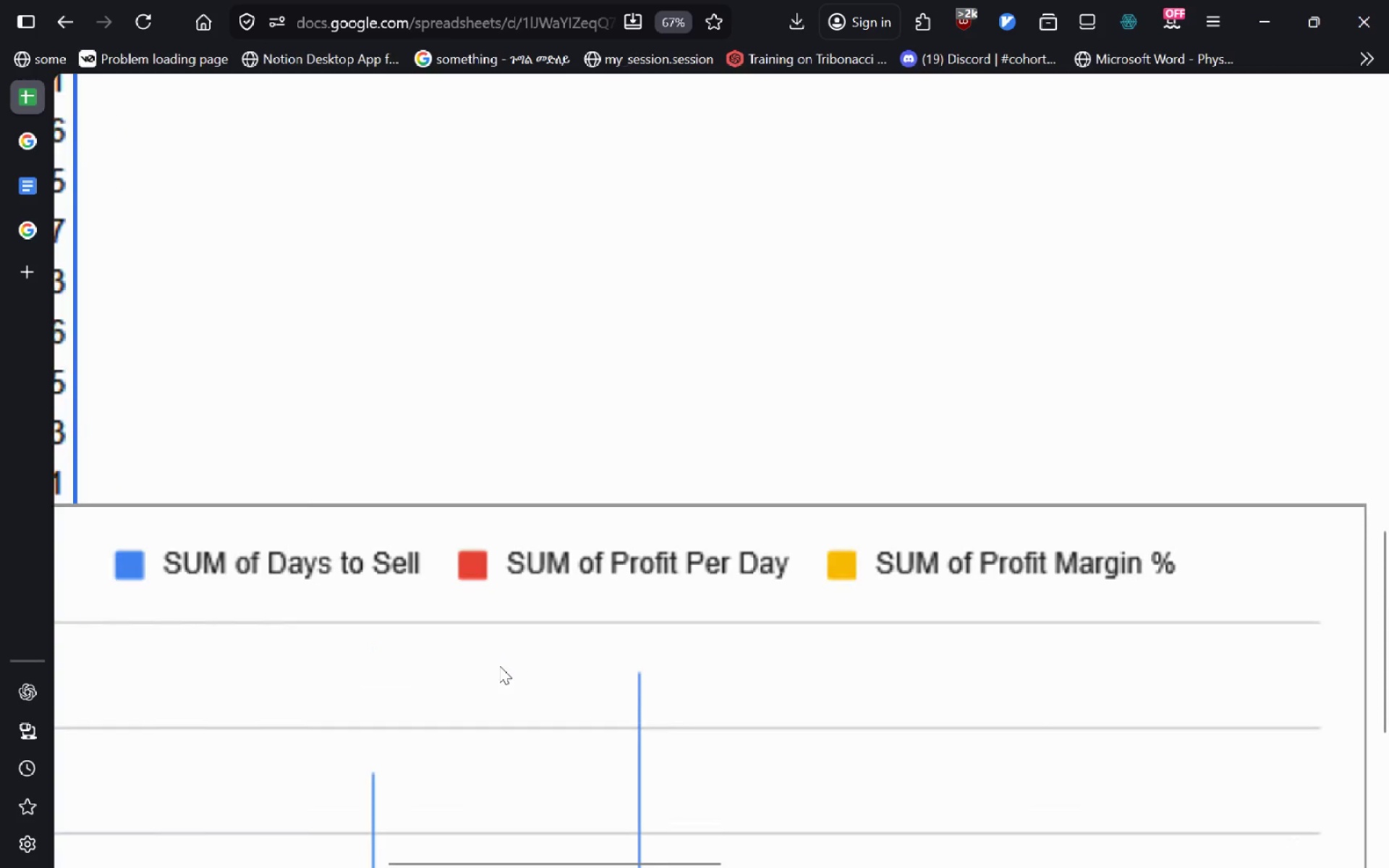 
wait(5.88)
 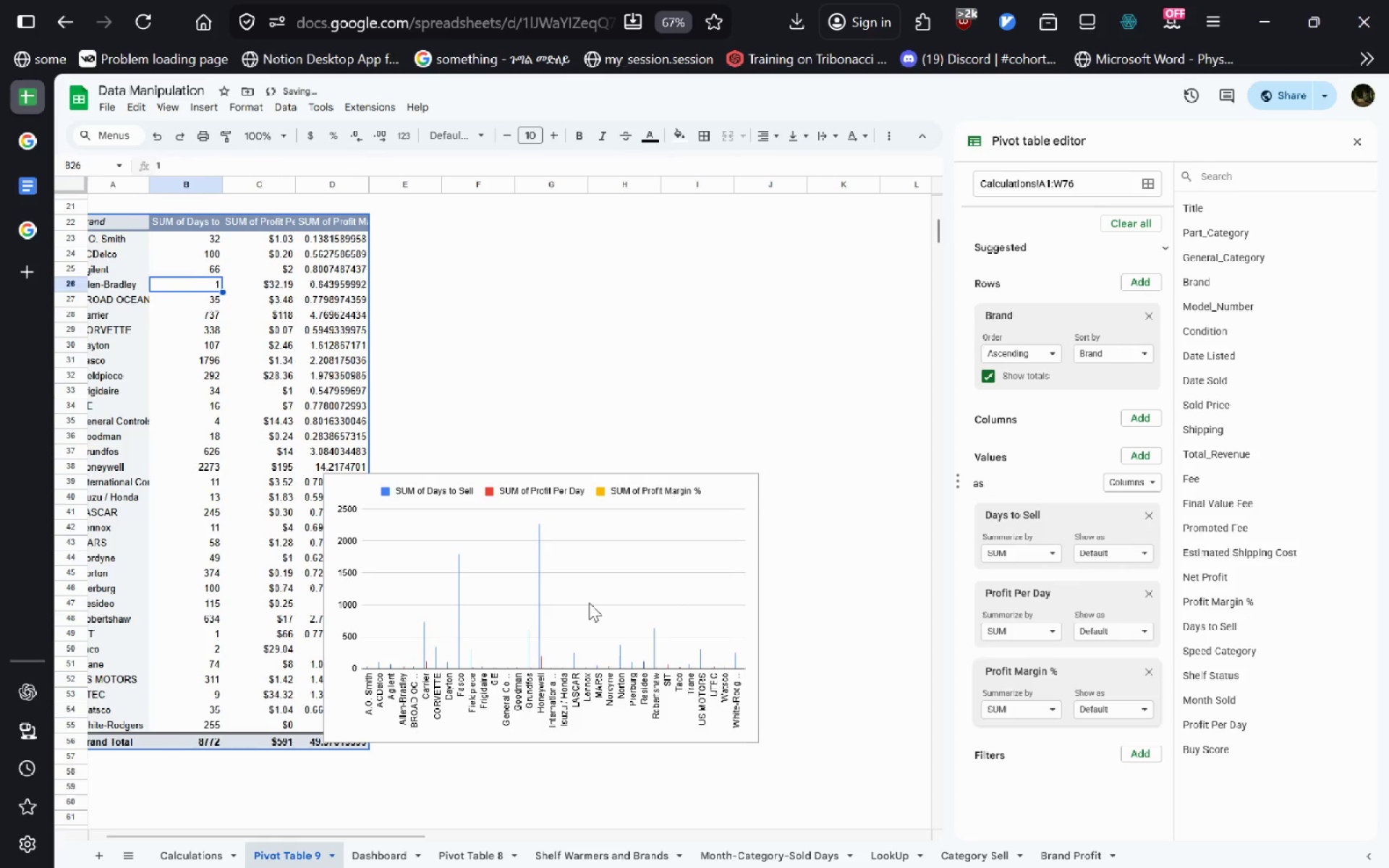 
mouse_move([558, 417])
 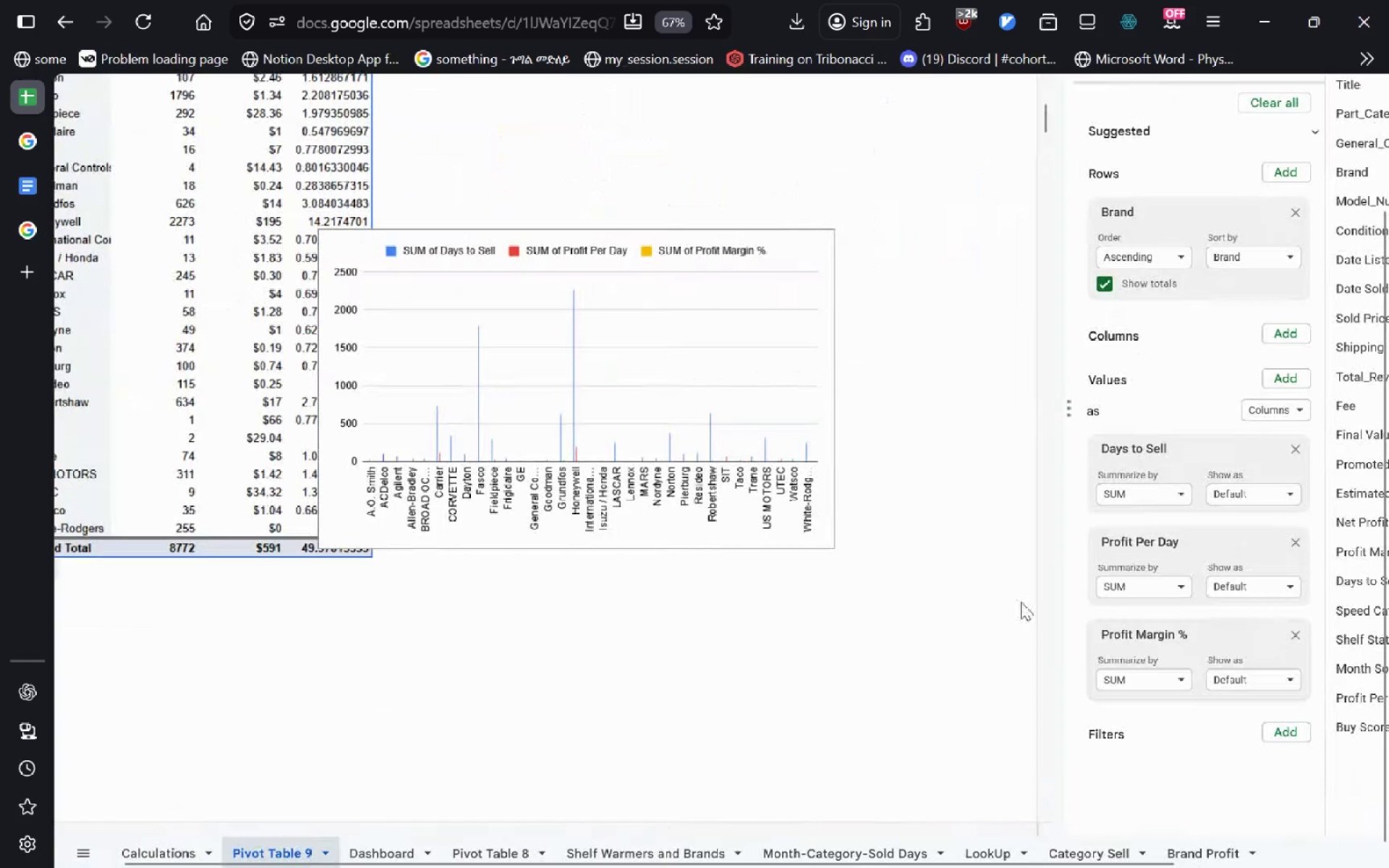 
key(Meta+Shift+ShiftLeft)
 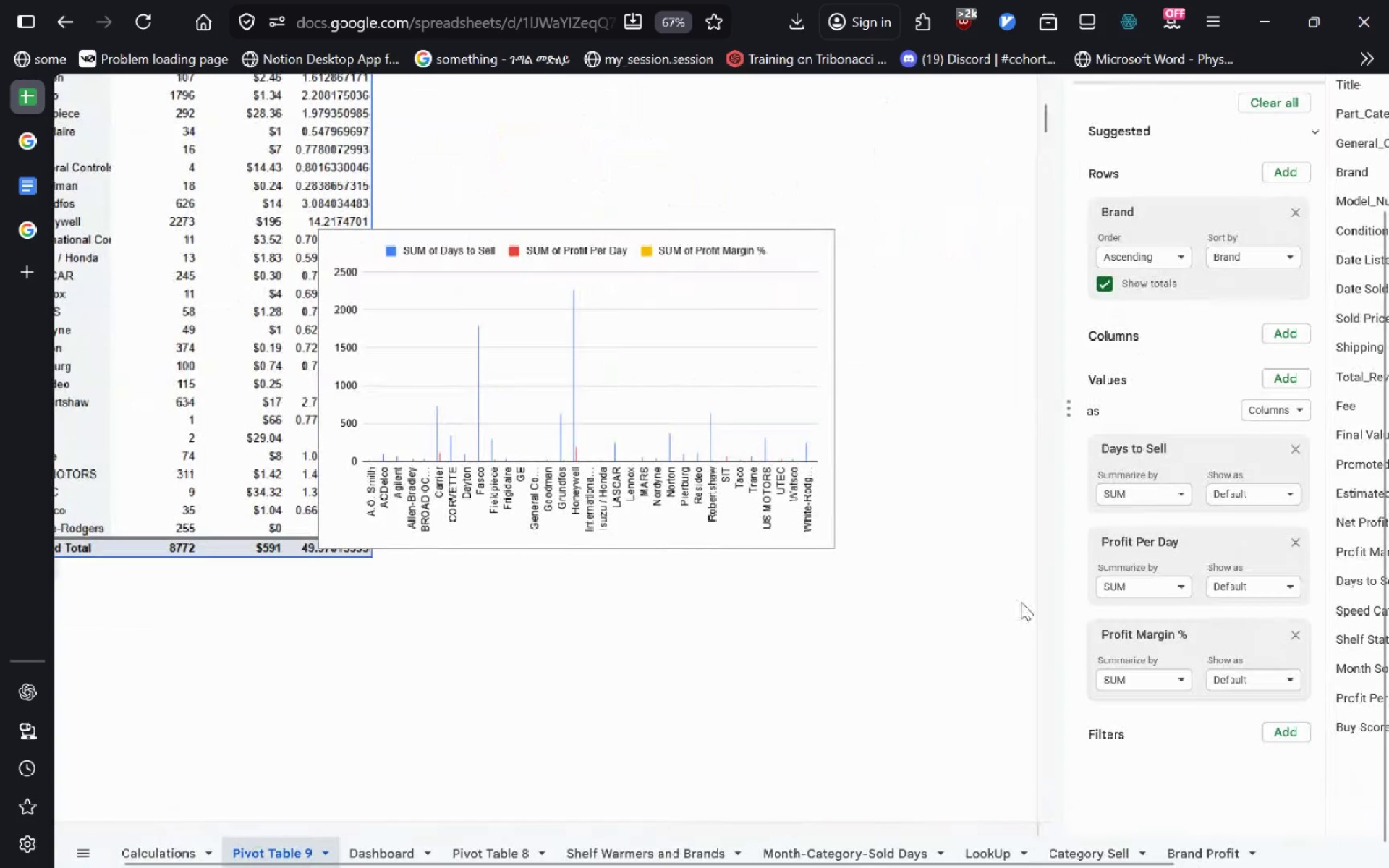 
key(Meta+MetaLeft)
 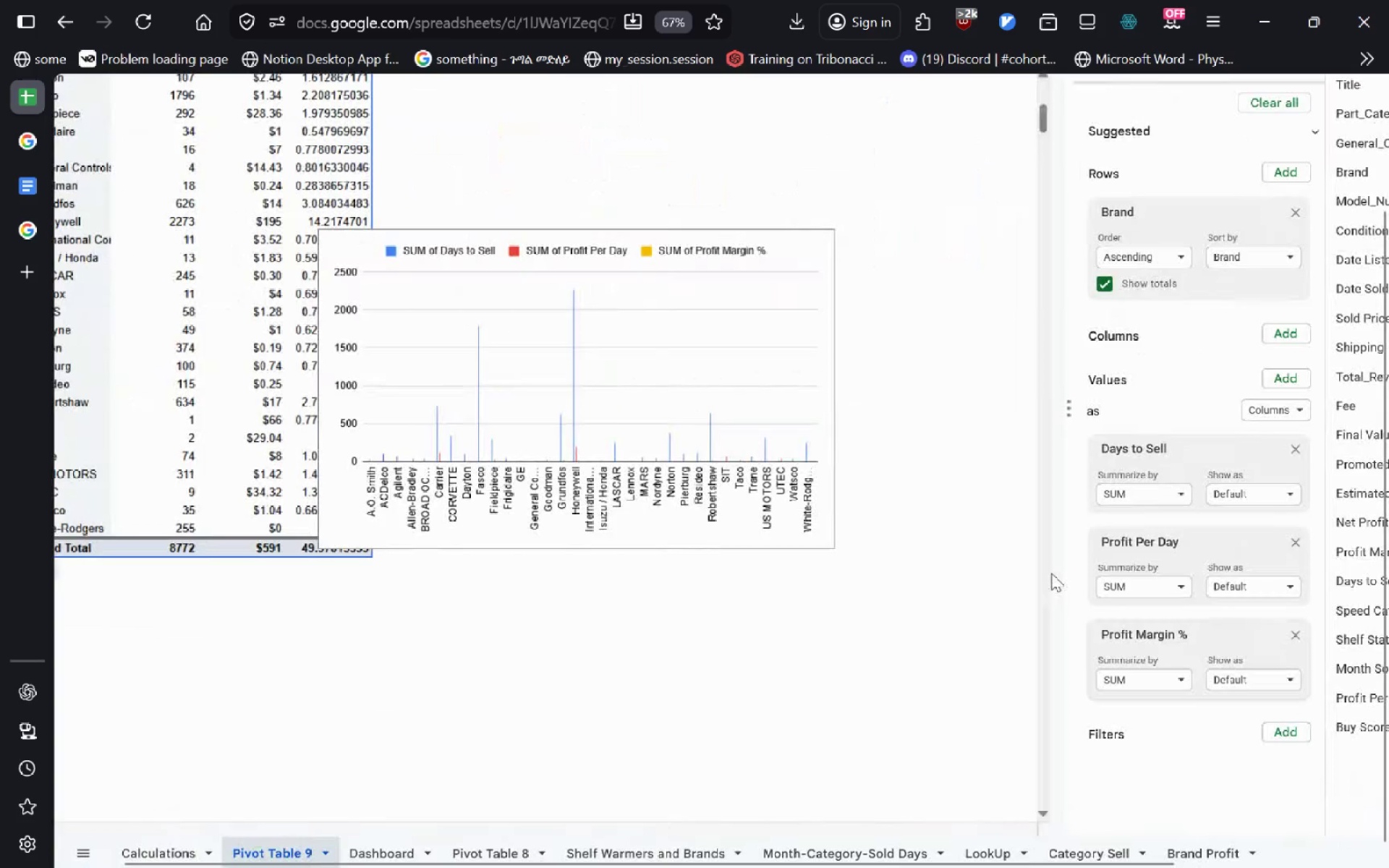 
hold_key(key=S, duration=16.52)
 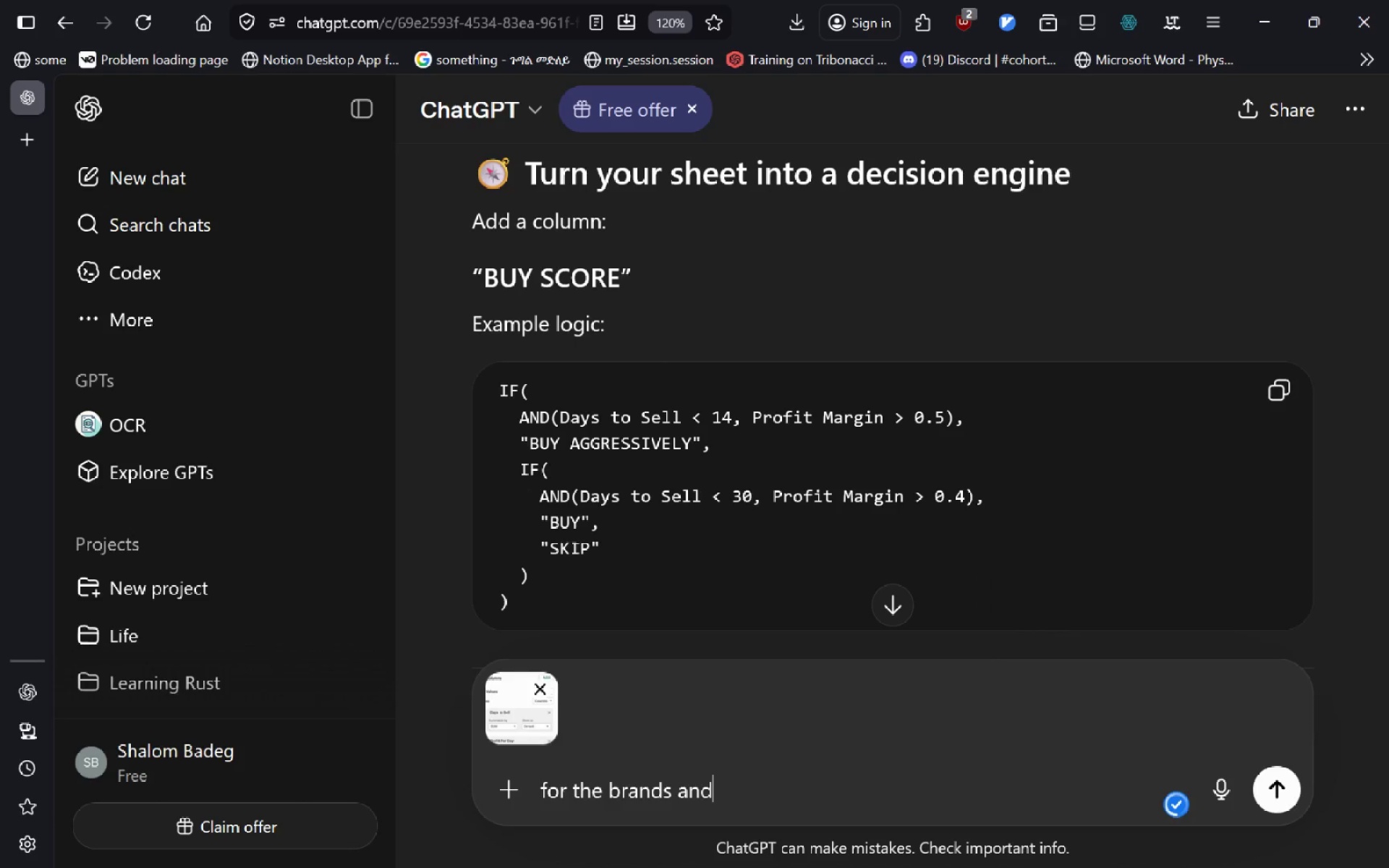 
left_click_drag(start_coordinate=[1087, 158], to_coordinate=[1324, 710])
 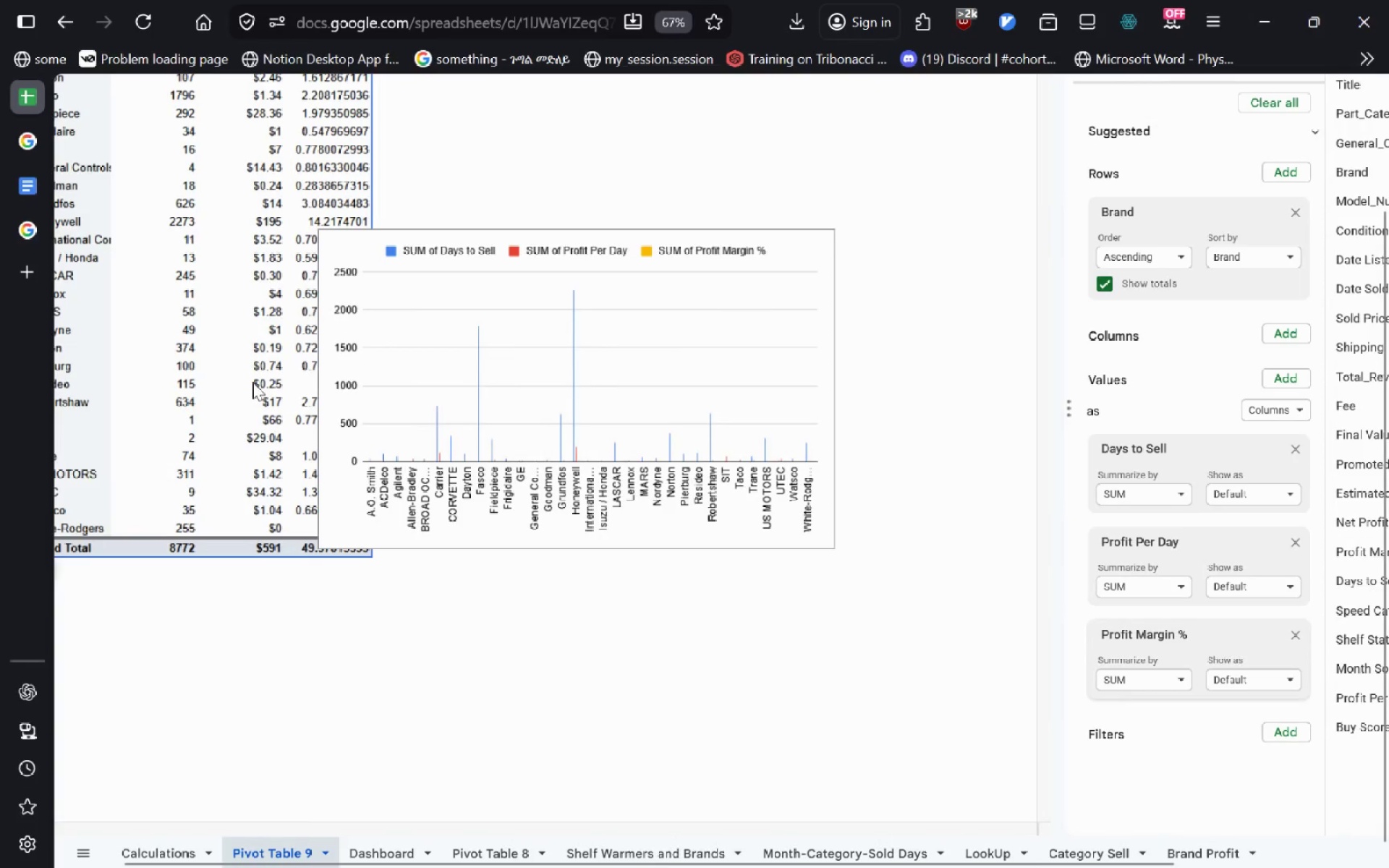 
key(Alt+AltLeft)
 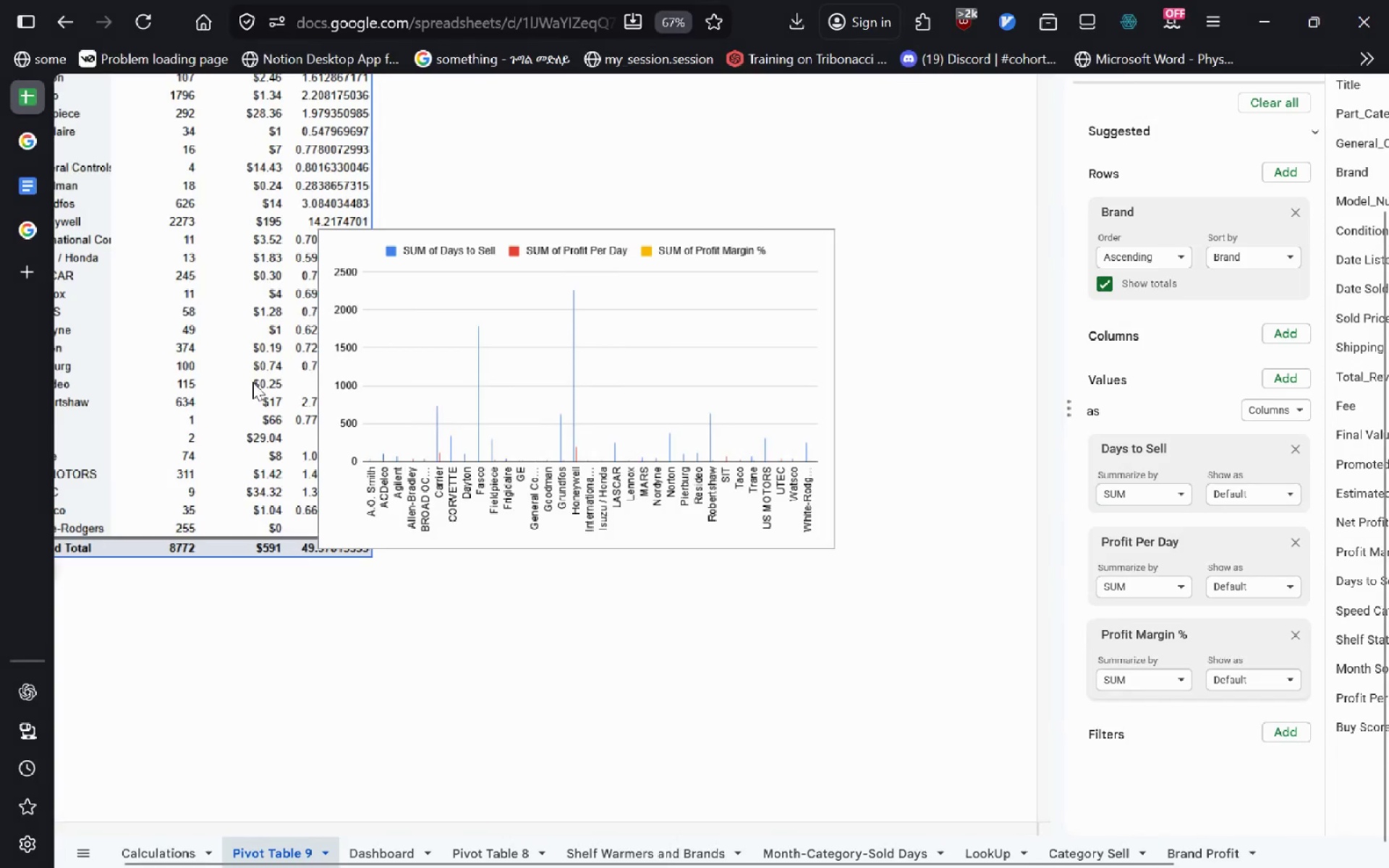 
key(Alt+Tab)
 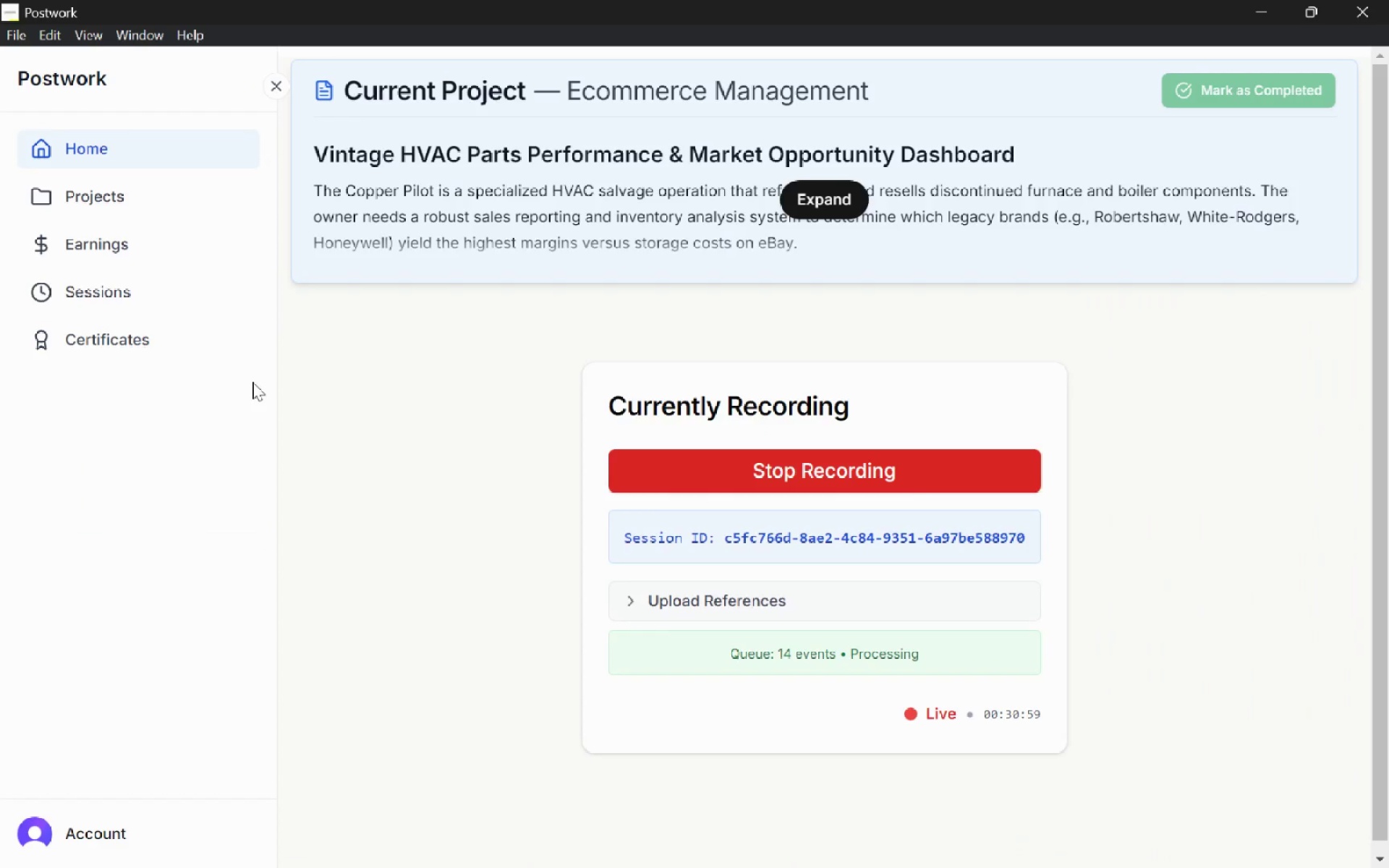 
key(Alt+Tab)
 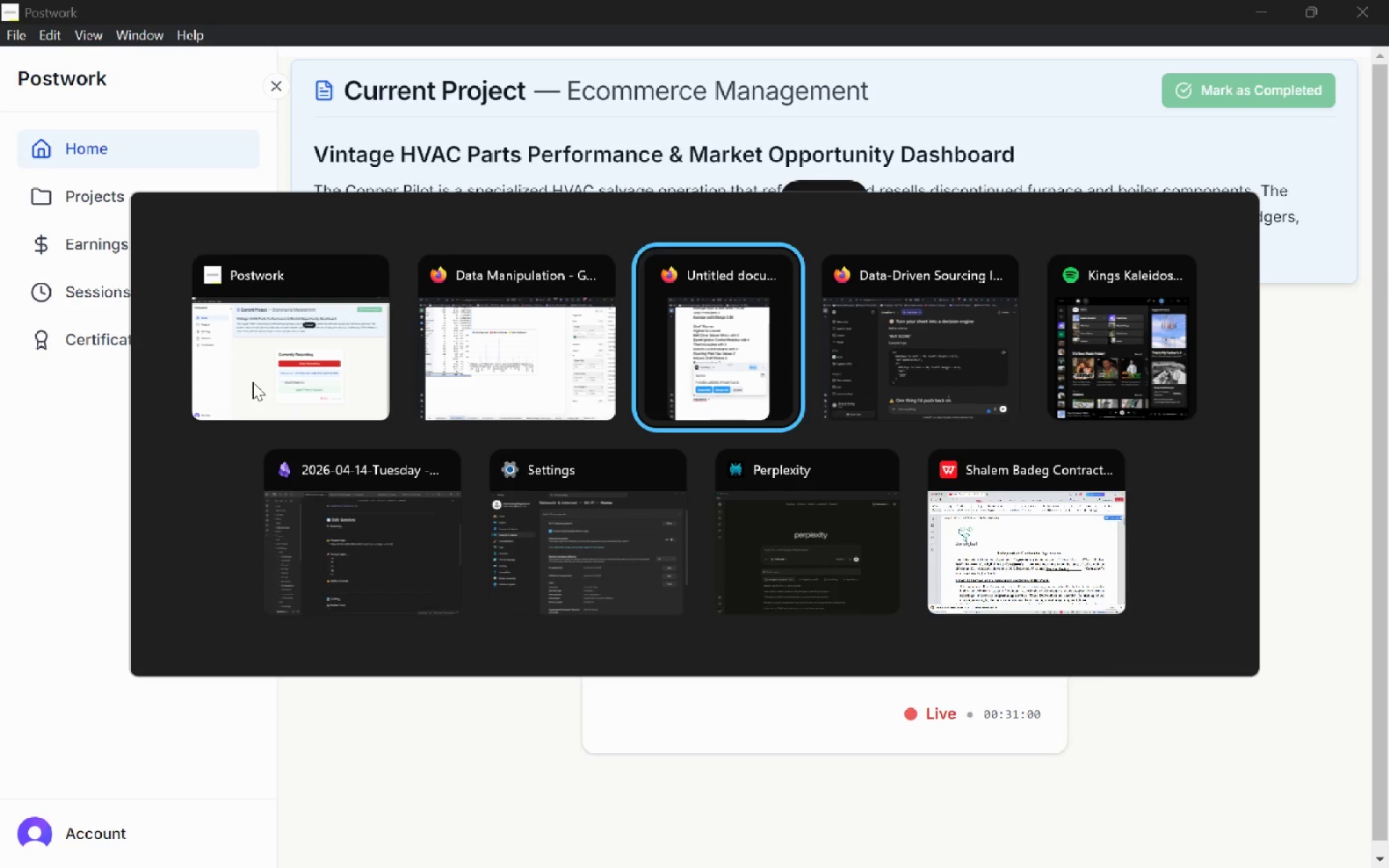 
hold_key(key=Tab, duration=0.42)
 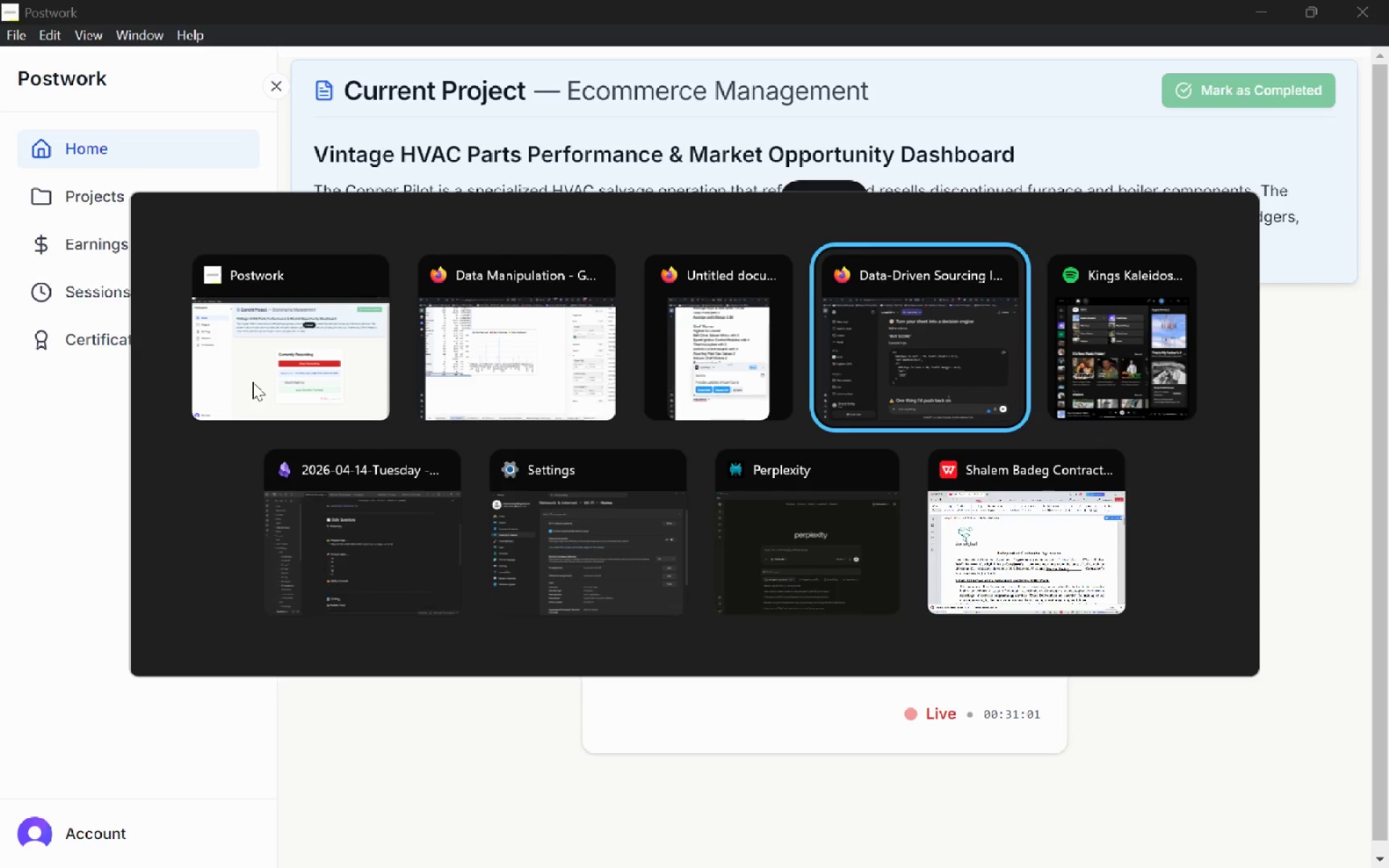 
key(Alt+Tab)
 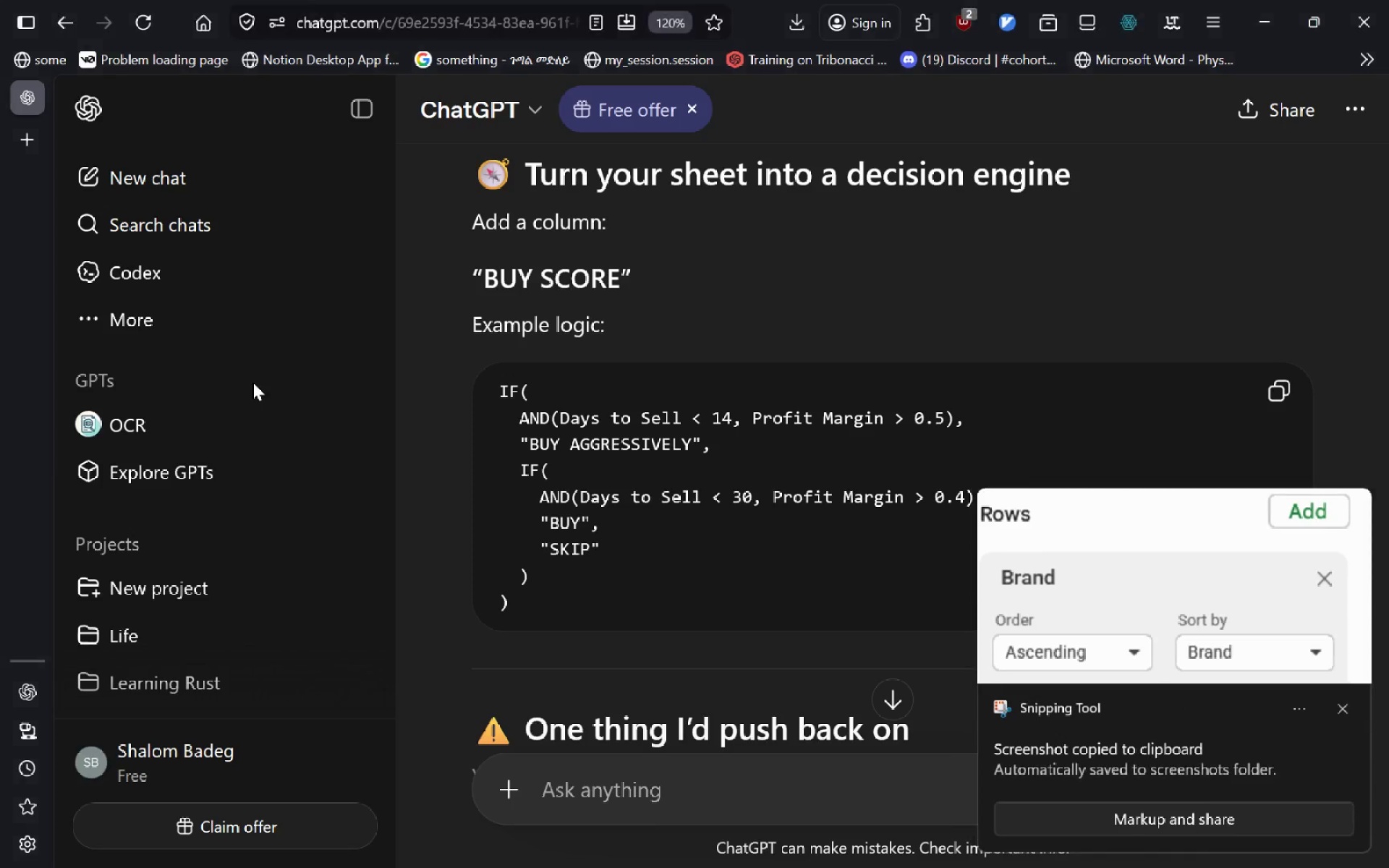 
key(Control+V)
 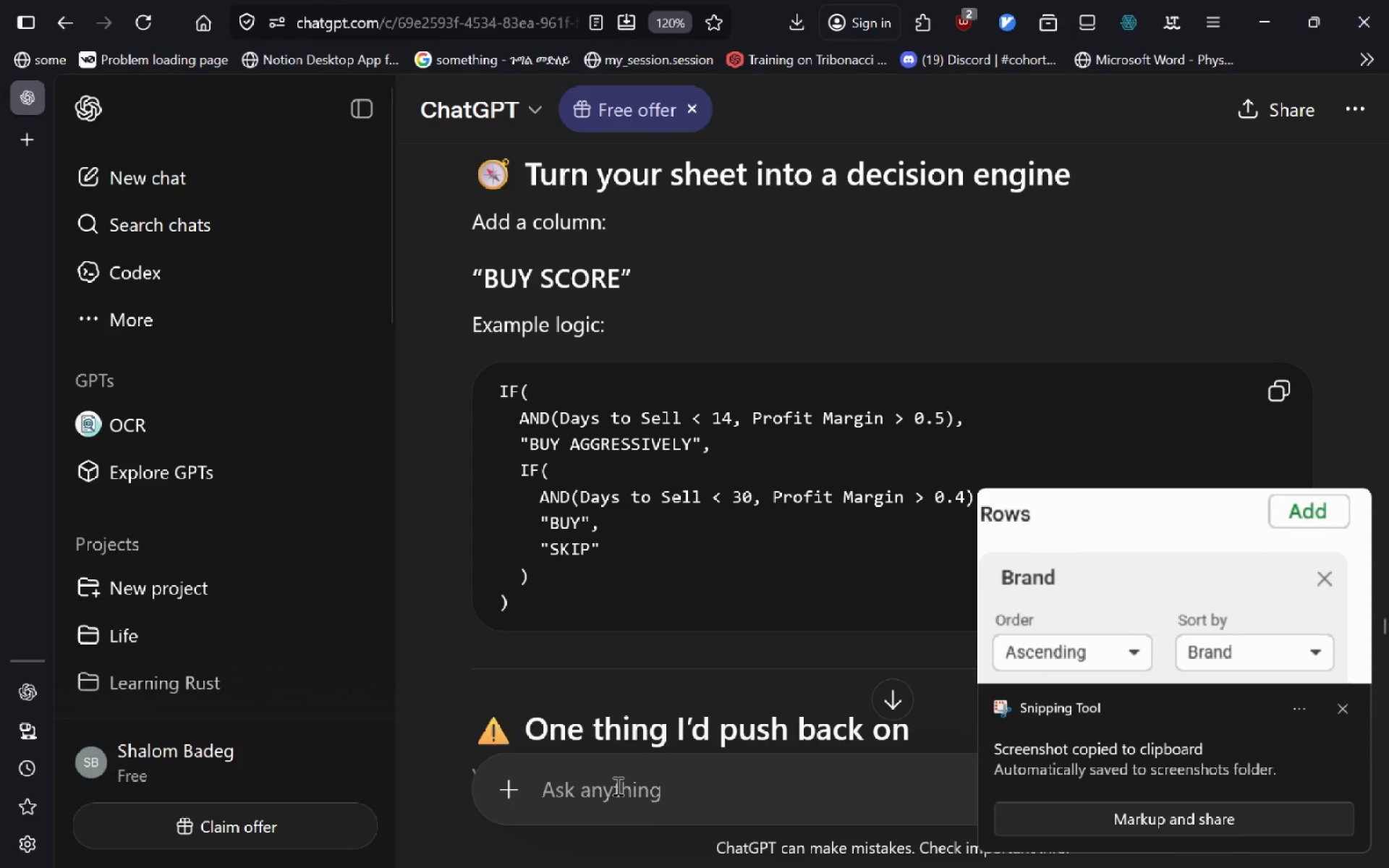 
left_click([622, 786])
 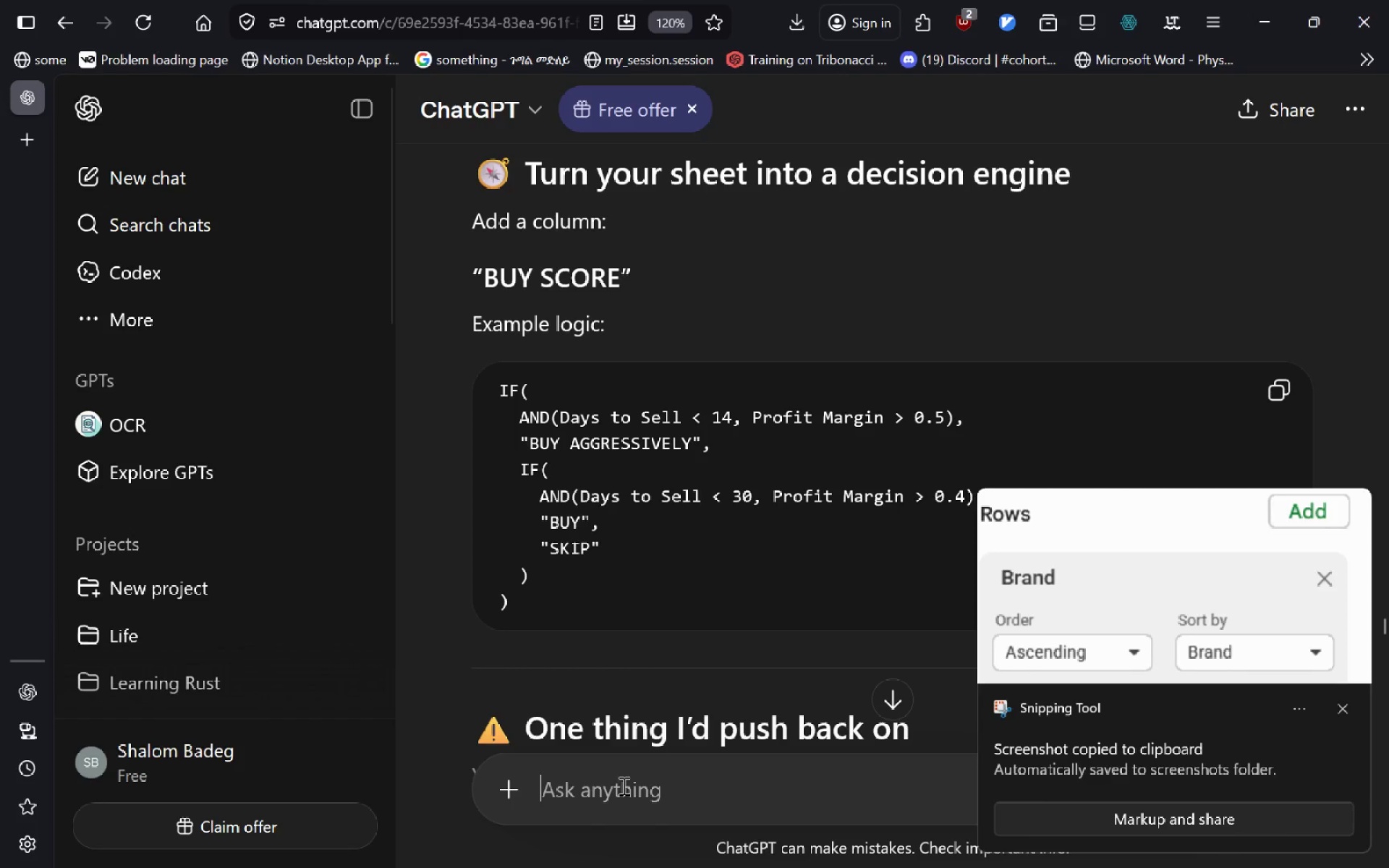 
key(Control+ControlLeft)
 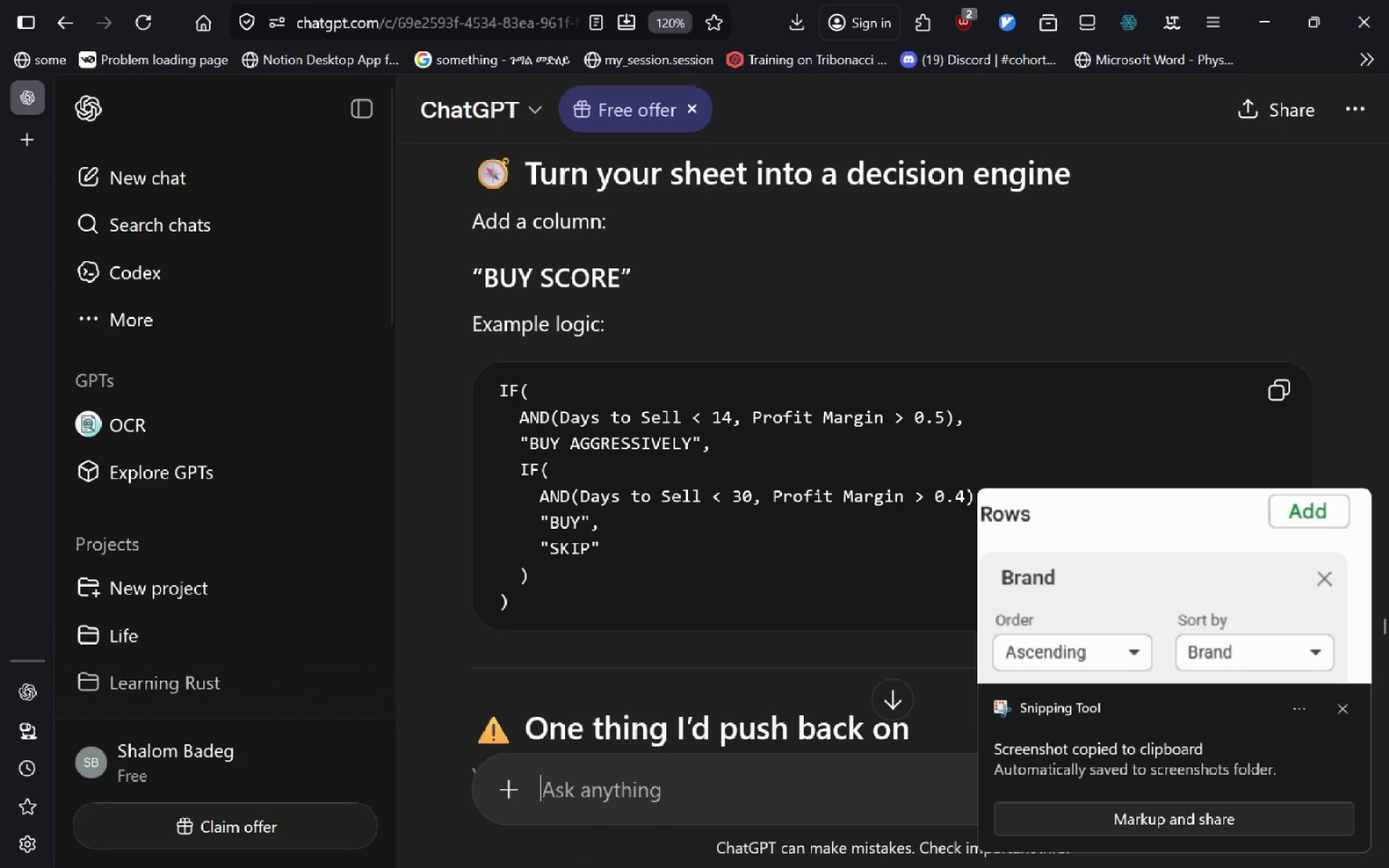 
key(Control+V)
 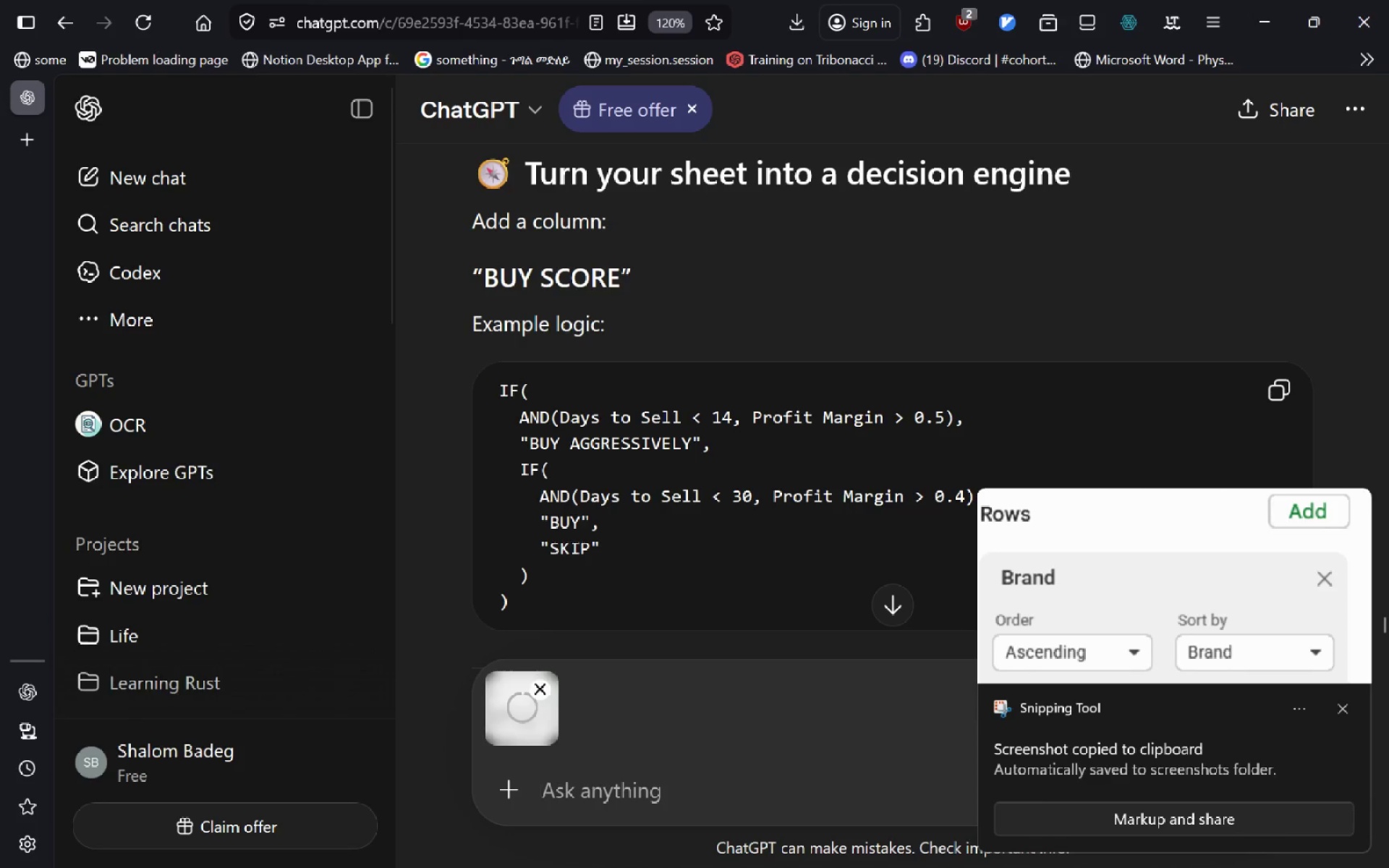 
type( f)
key(Backspace)
key(Backspace)
type(for the brand and )
 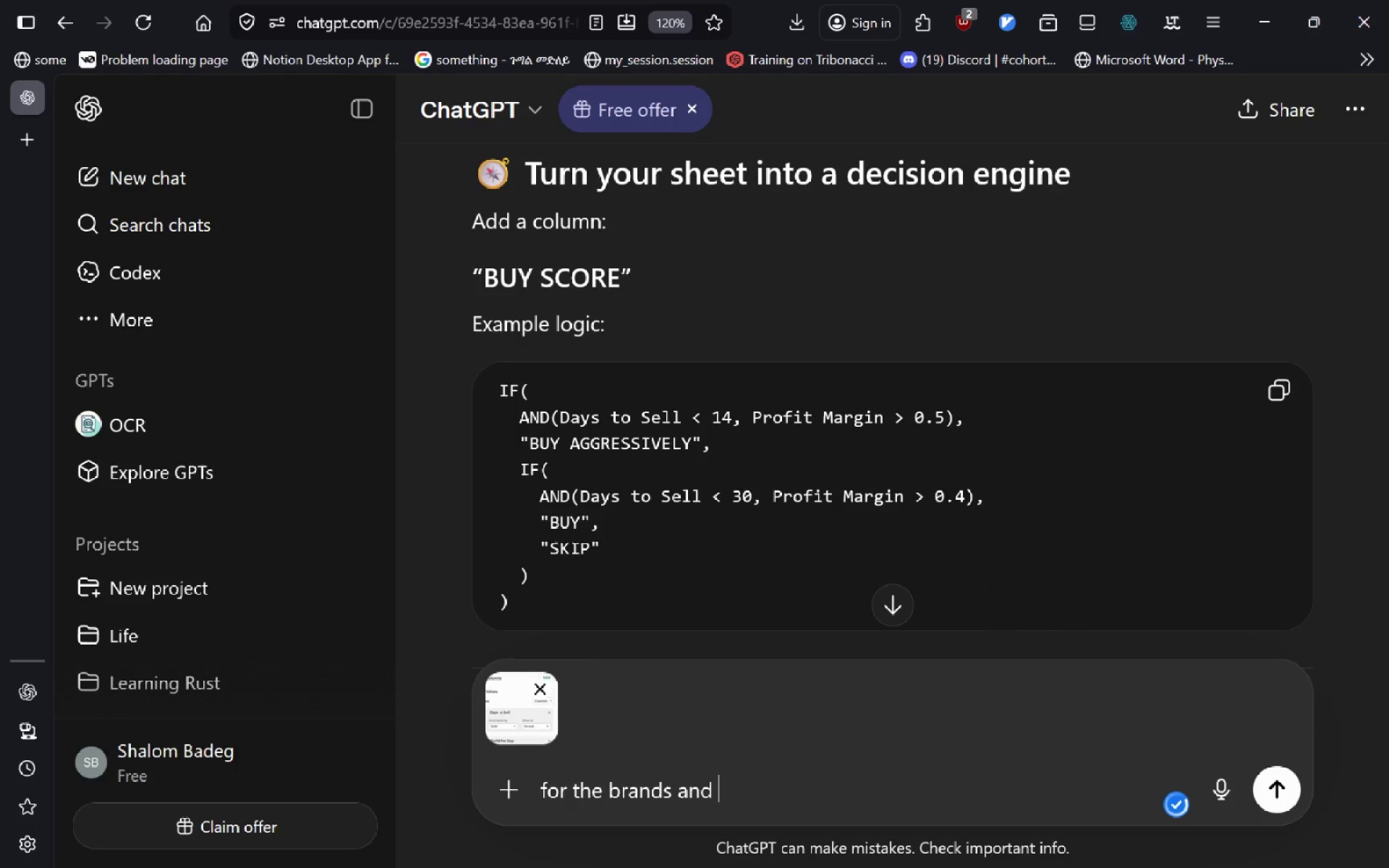 
key(Alt+AltLeft)
 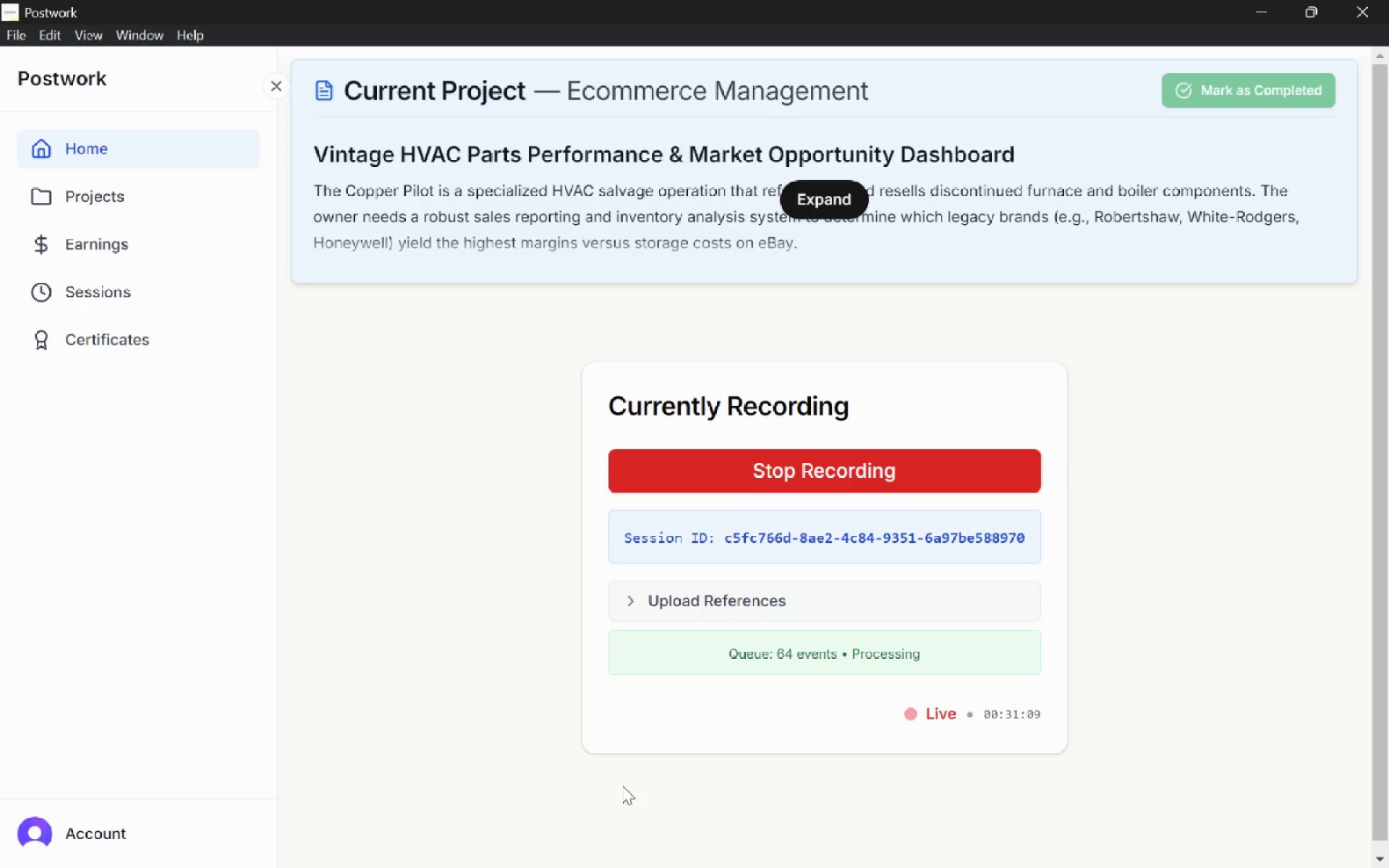 
key(Alt+Tab)